 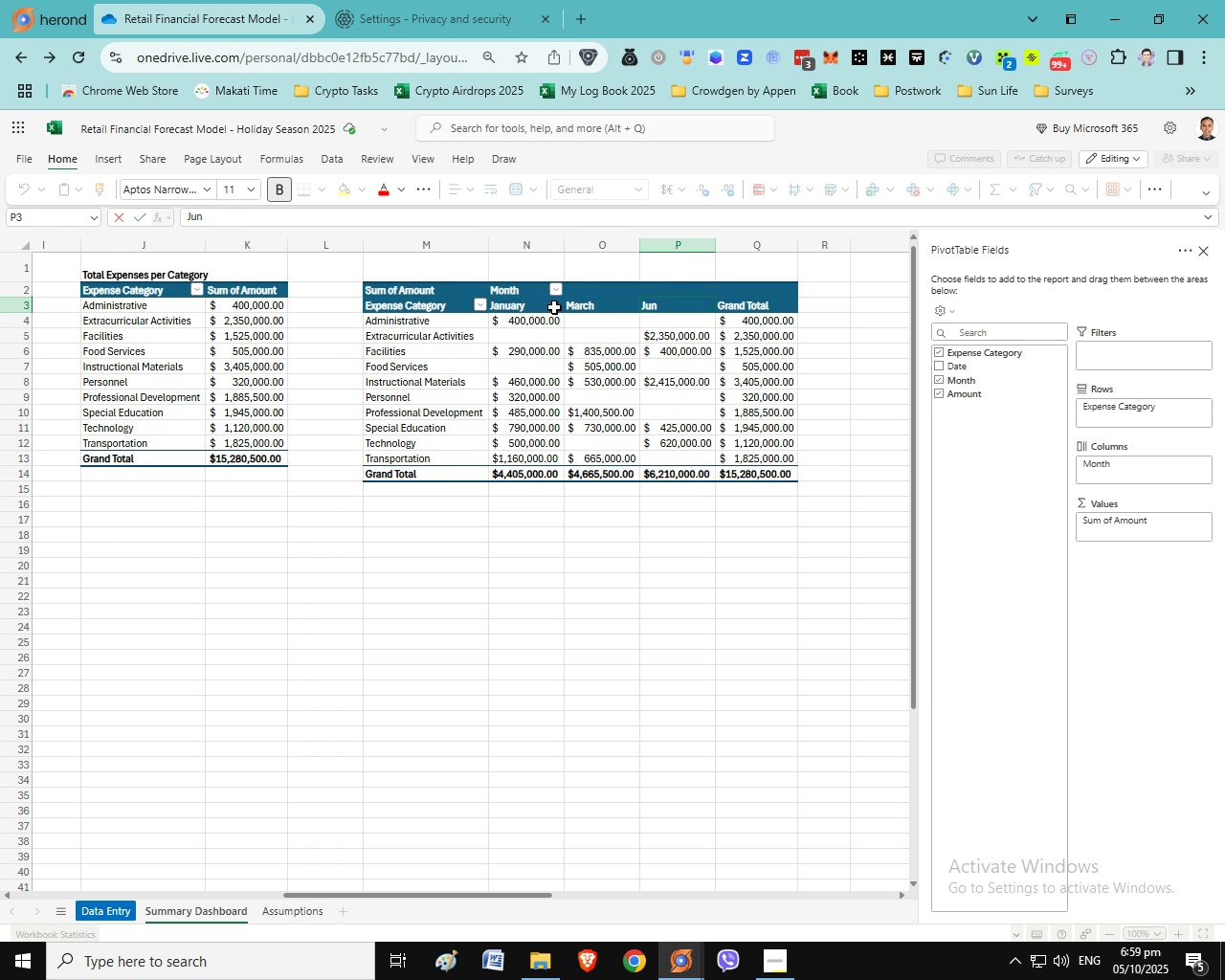 
double_click([553, 307])
 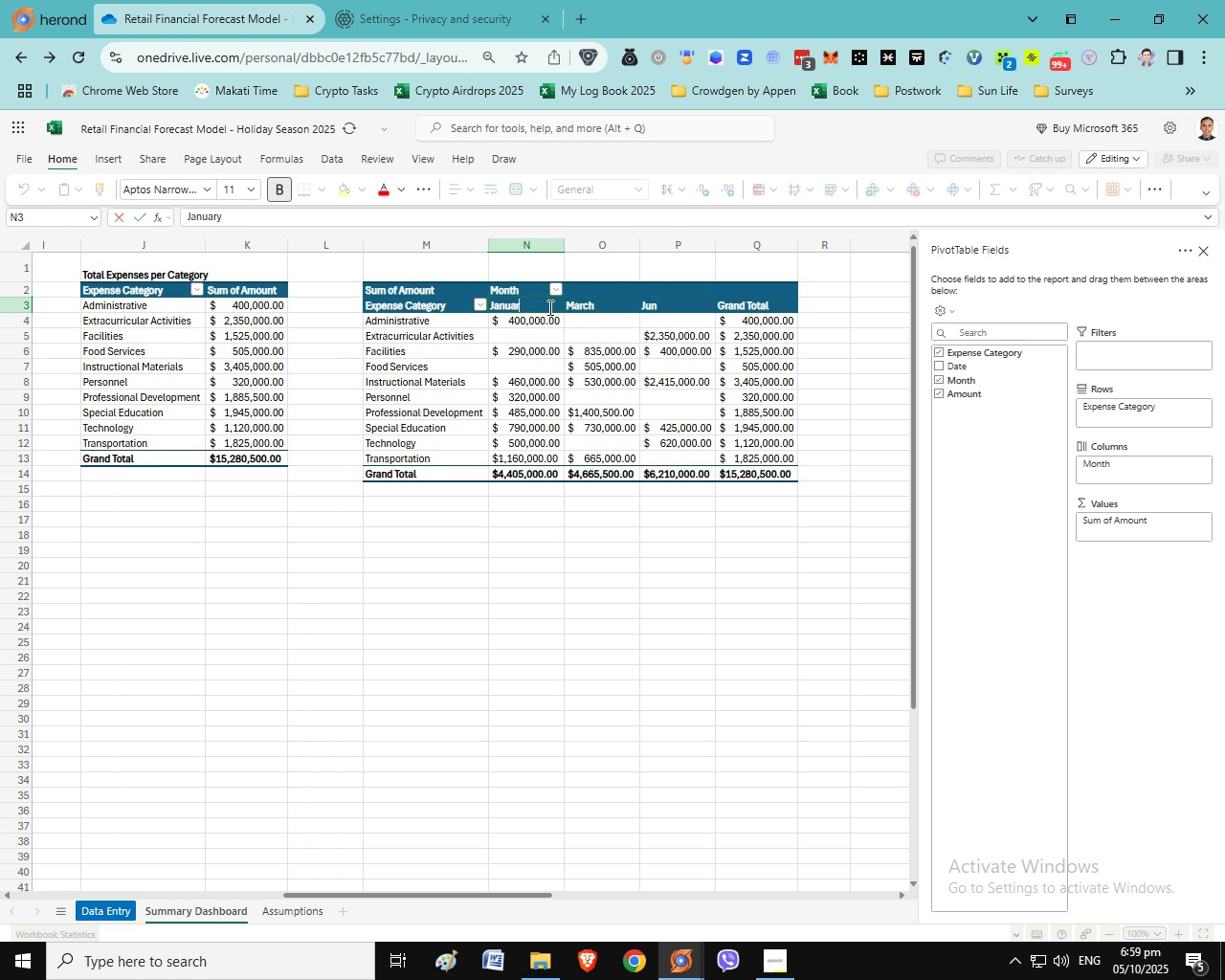 
key(Backspace)
 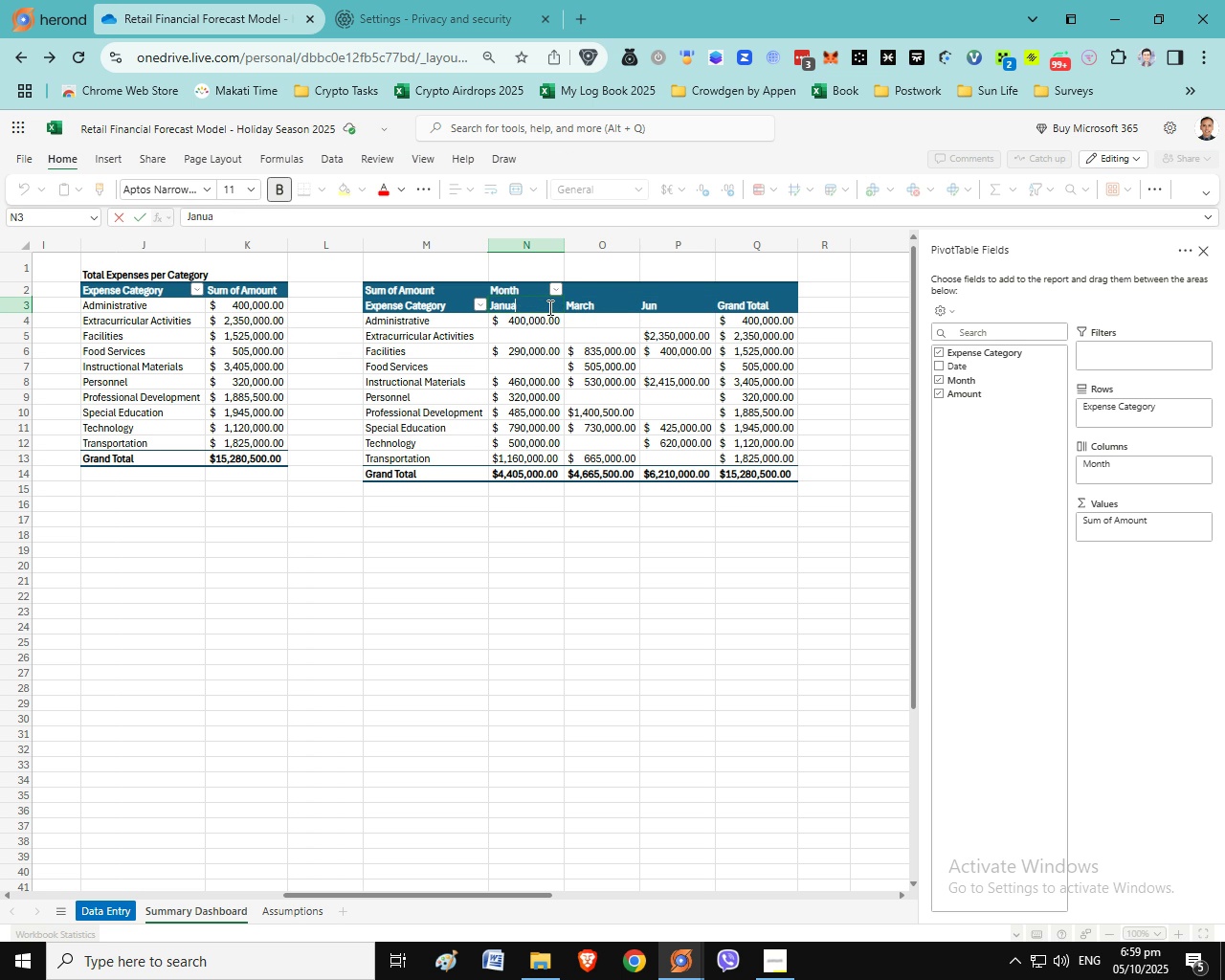 
key(Backspace)
 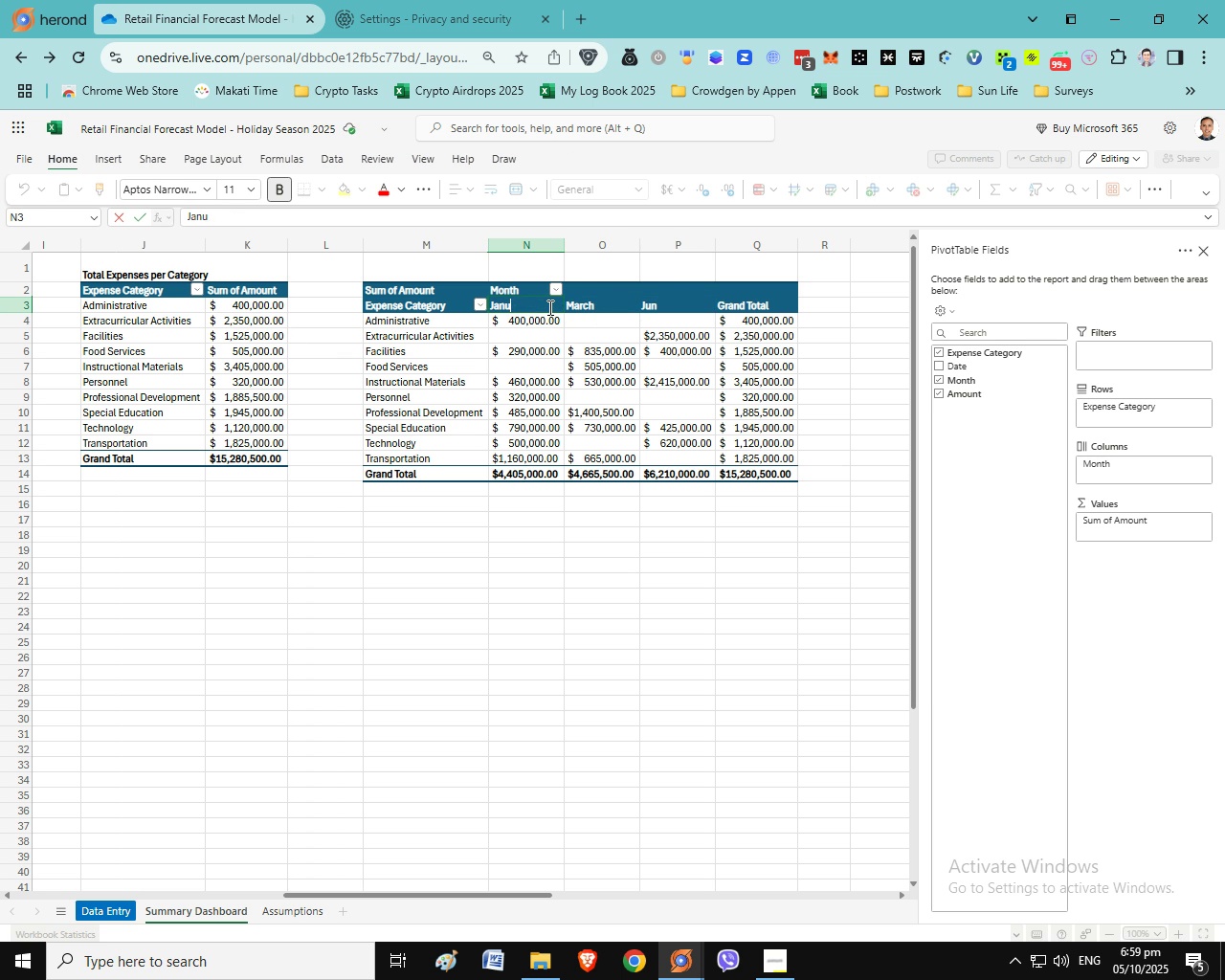 
key(Backspace)
 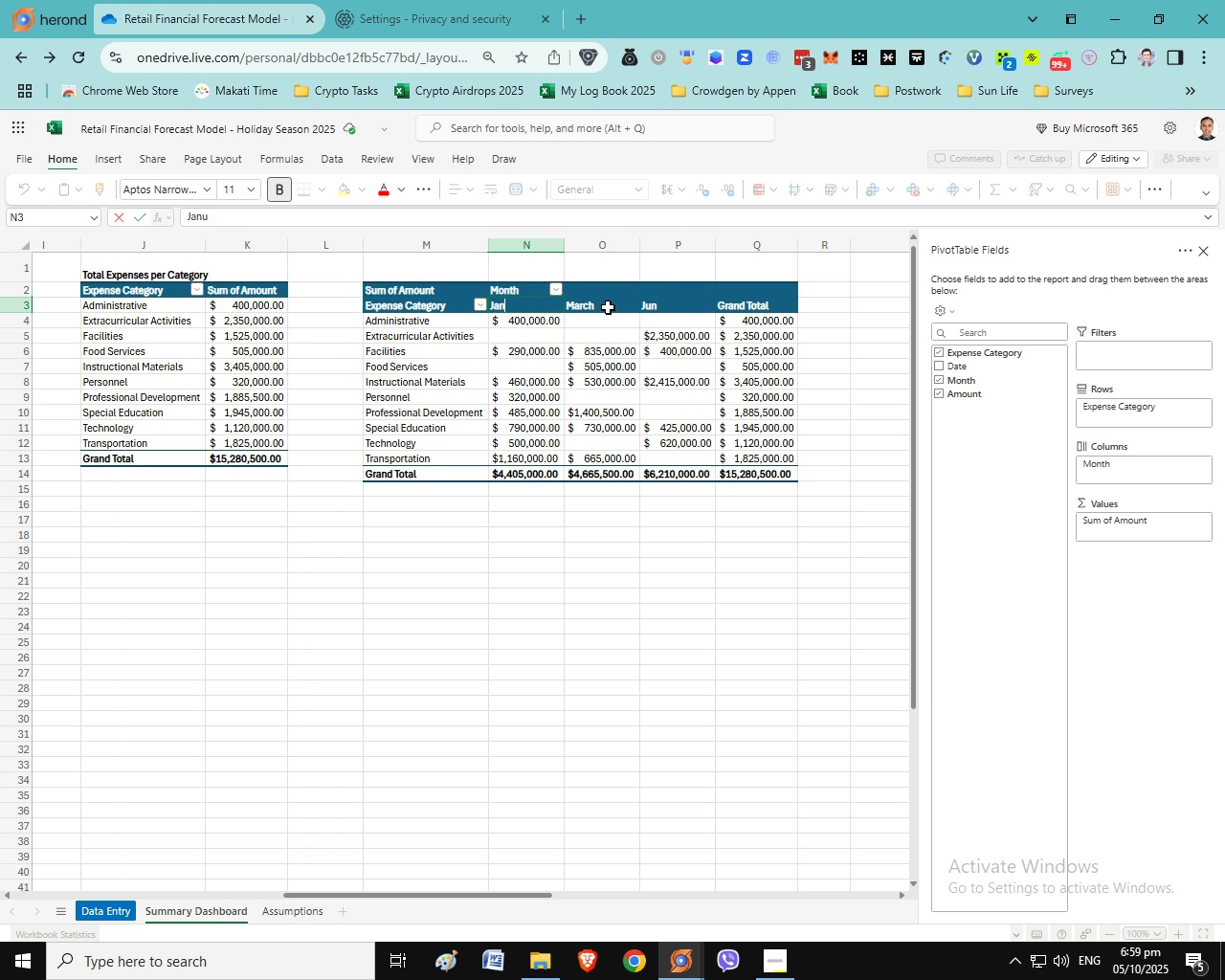 
key(Backspace)
 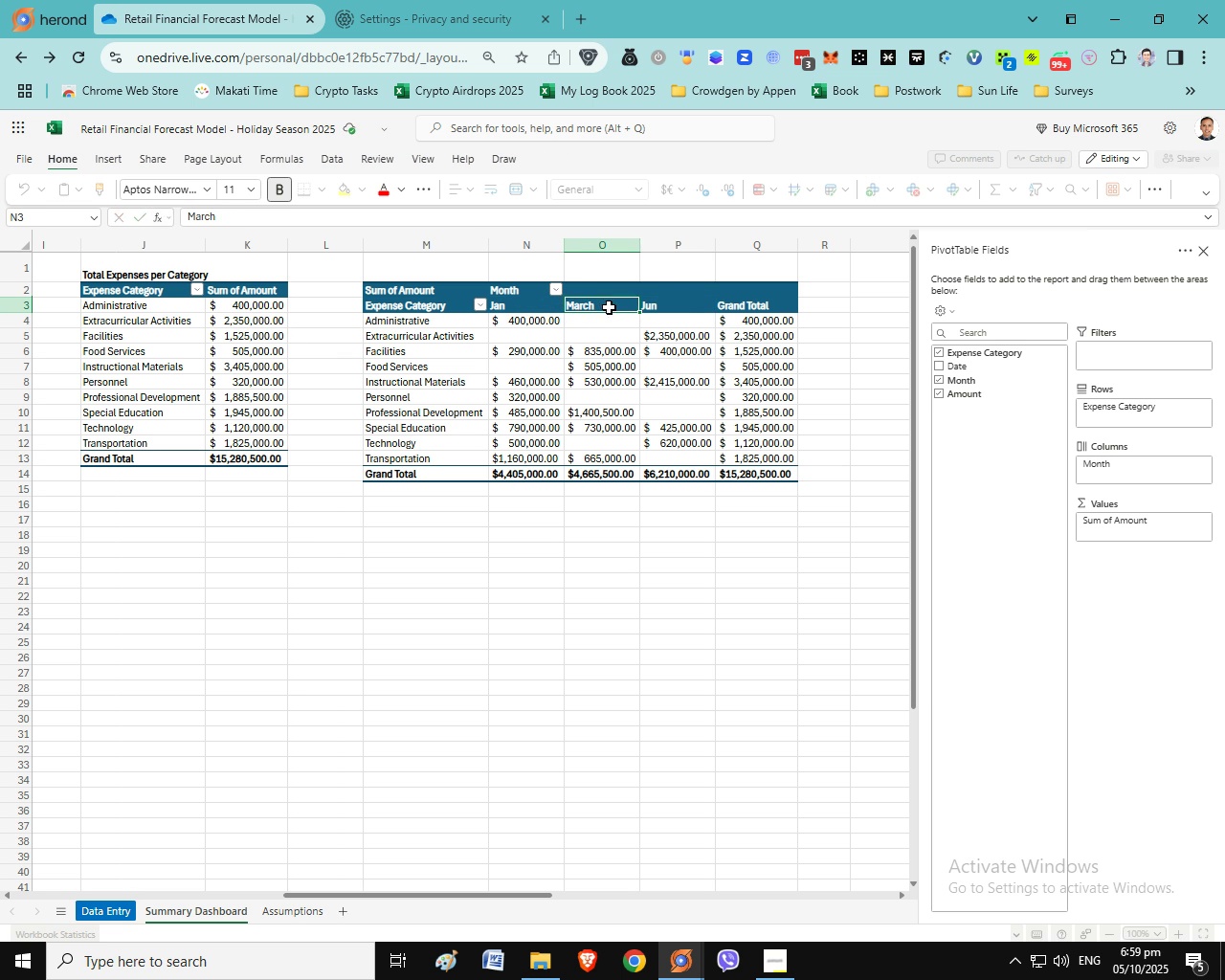 
double_click([609, 307])
 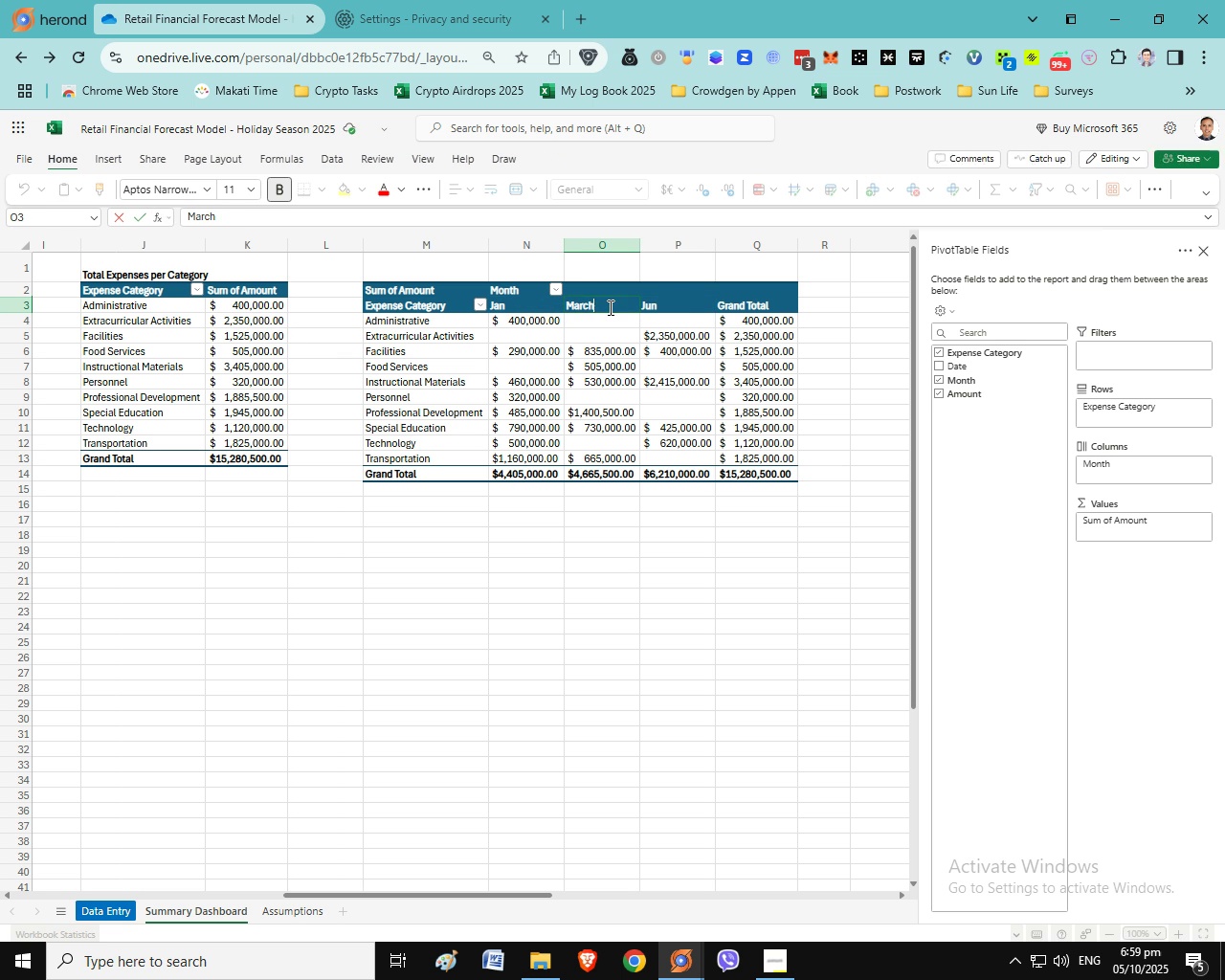 
key(Backspace)
 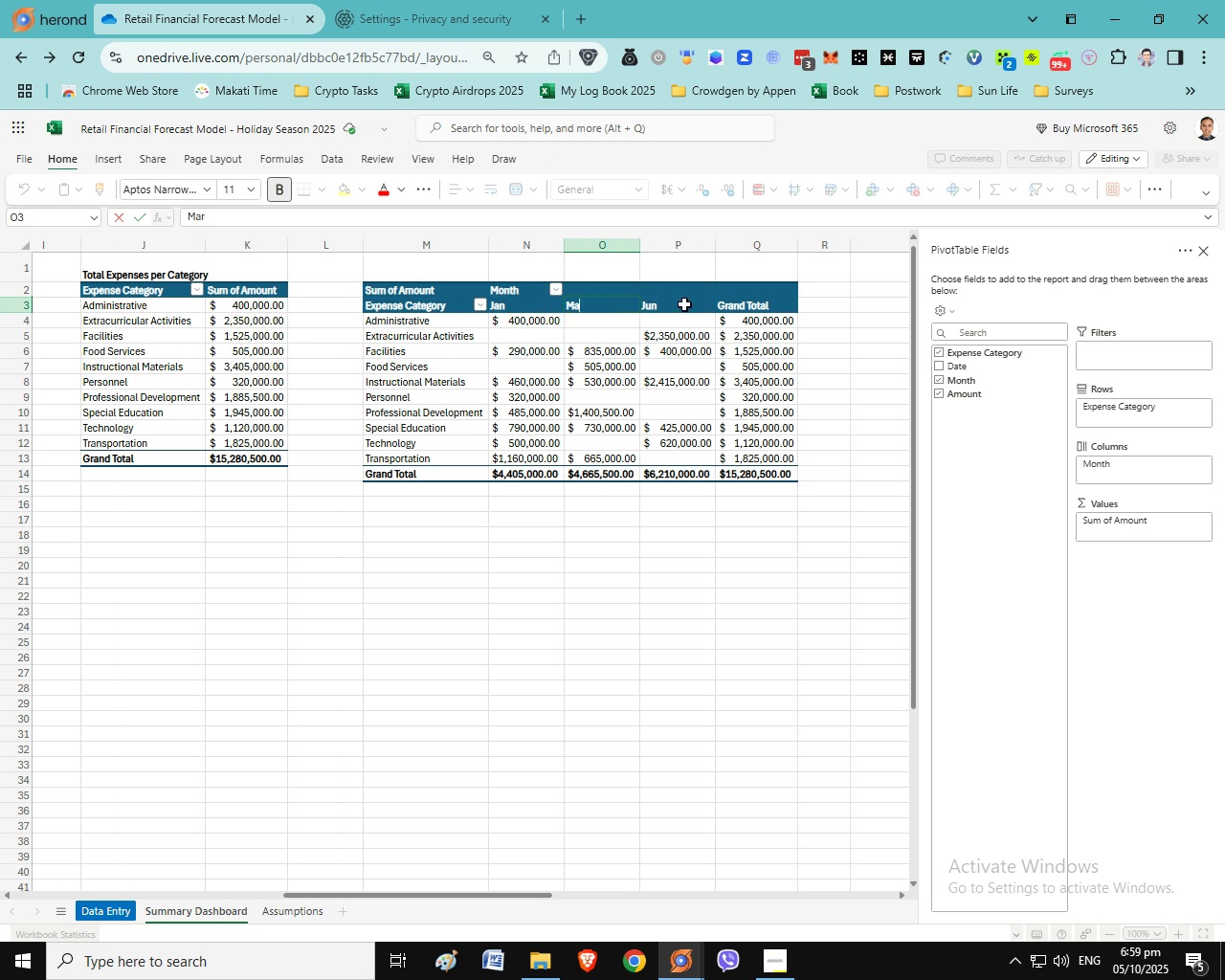 
key(Backspace)
 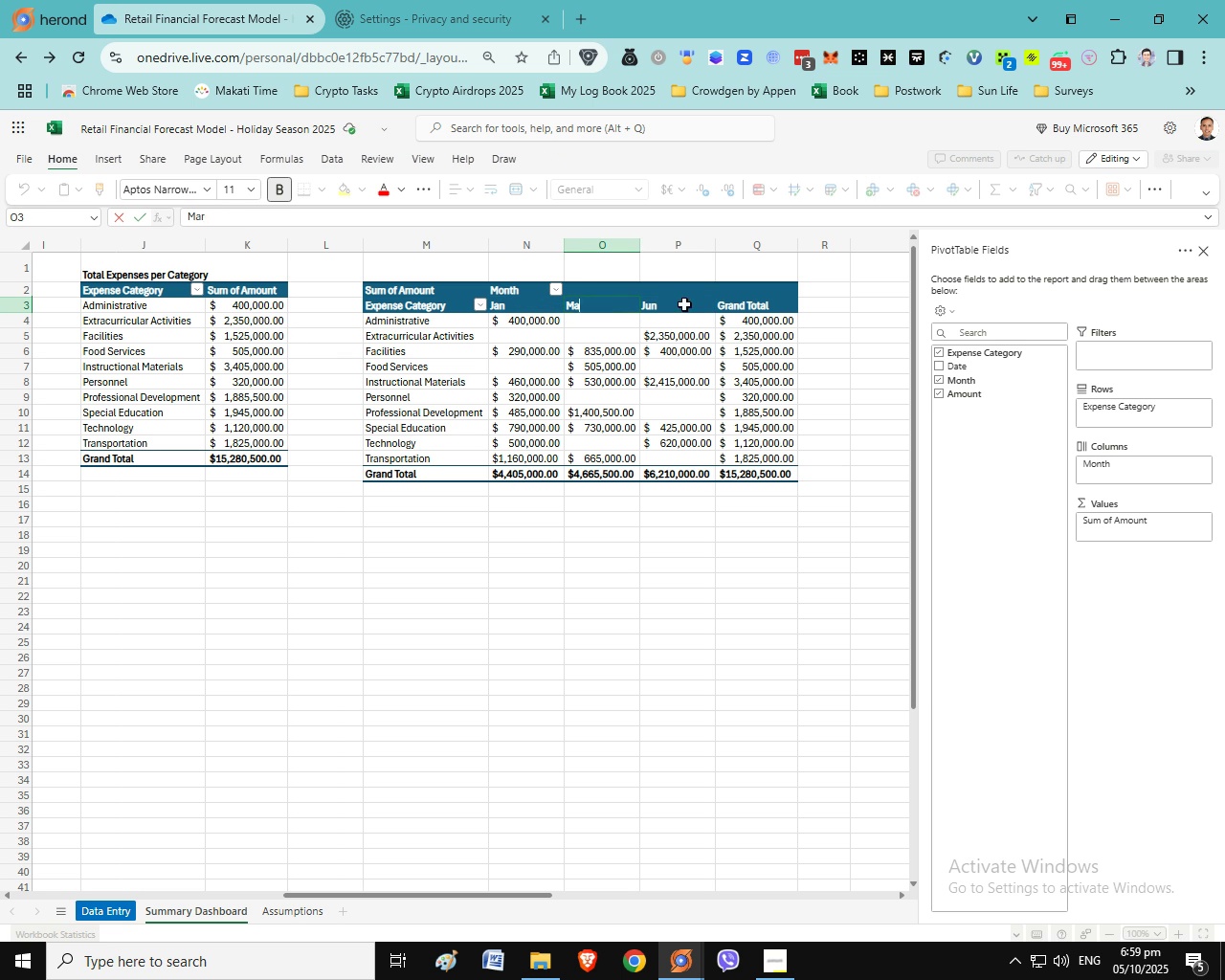 
key(Backspace)
 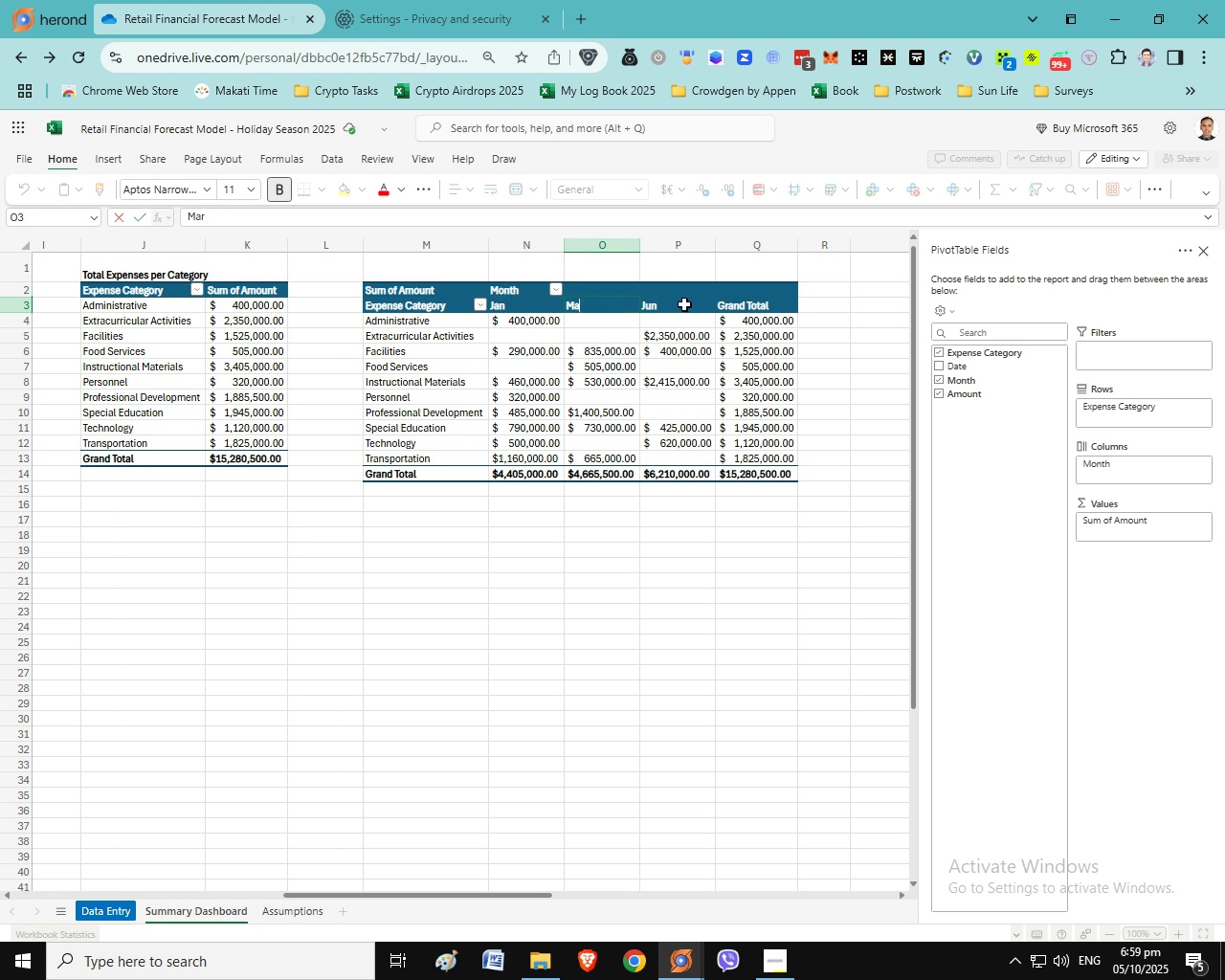 
double_click([684, 304])
 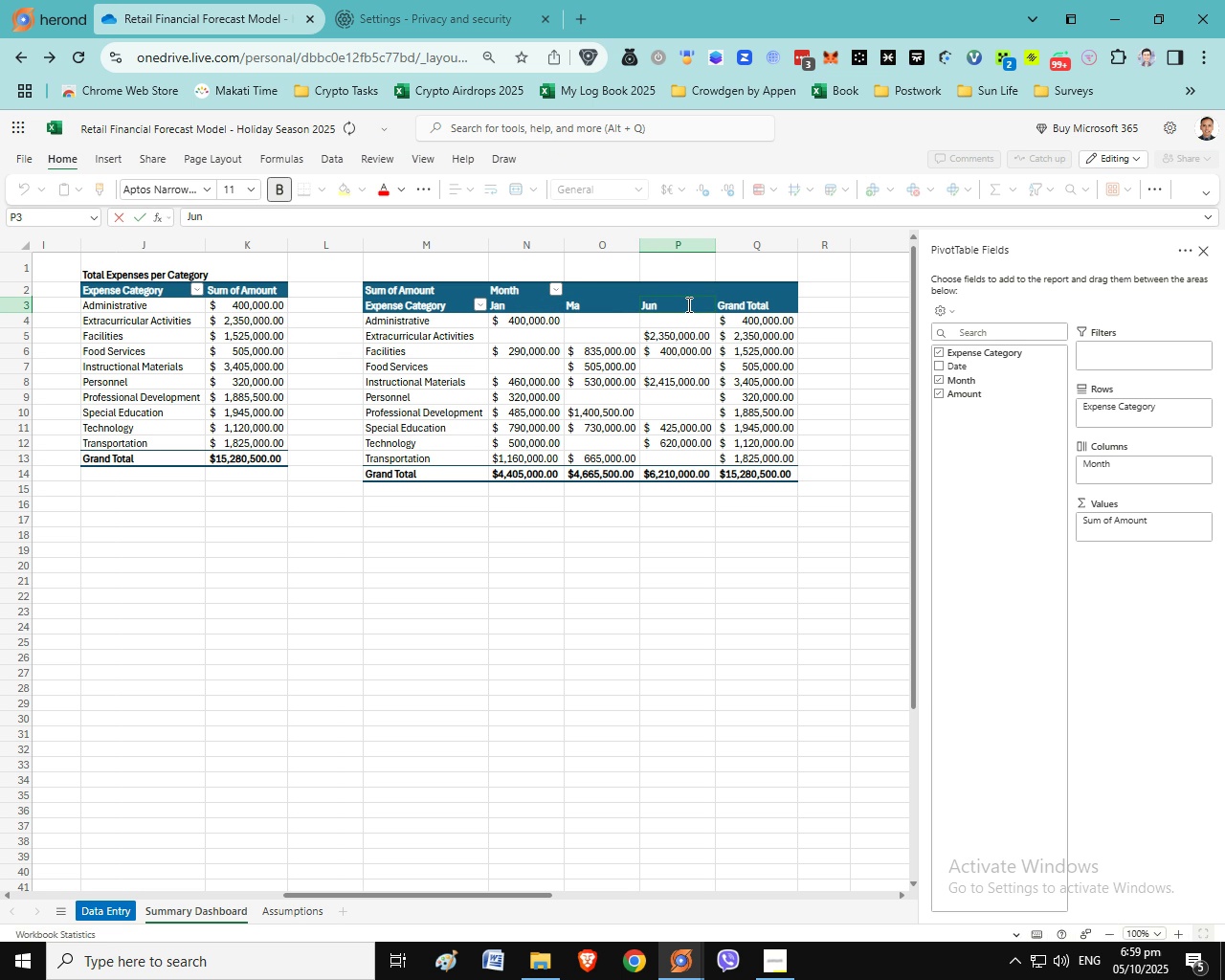 
key(Space)
 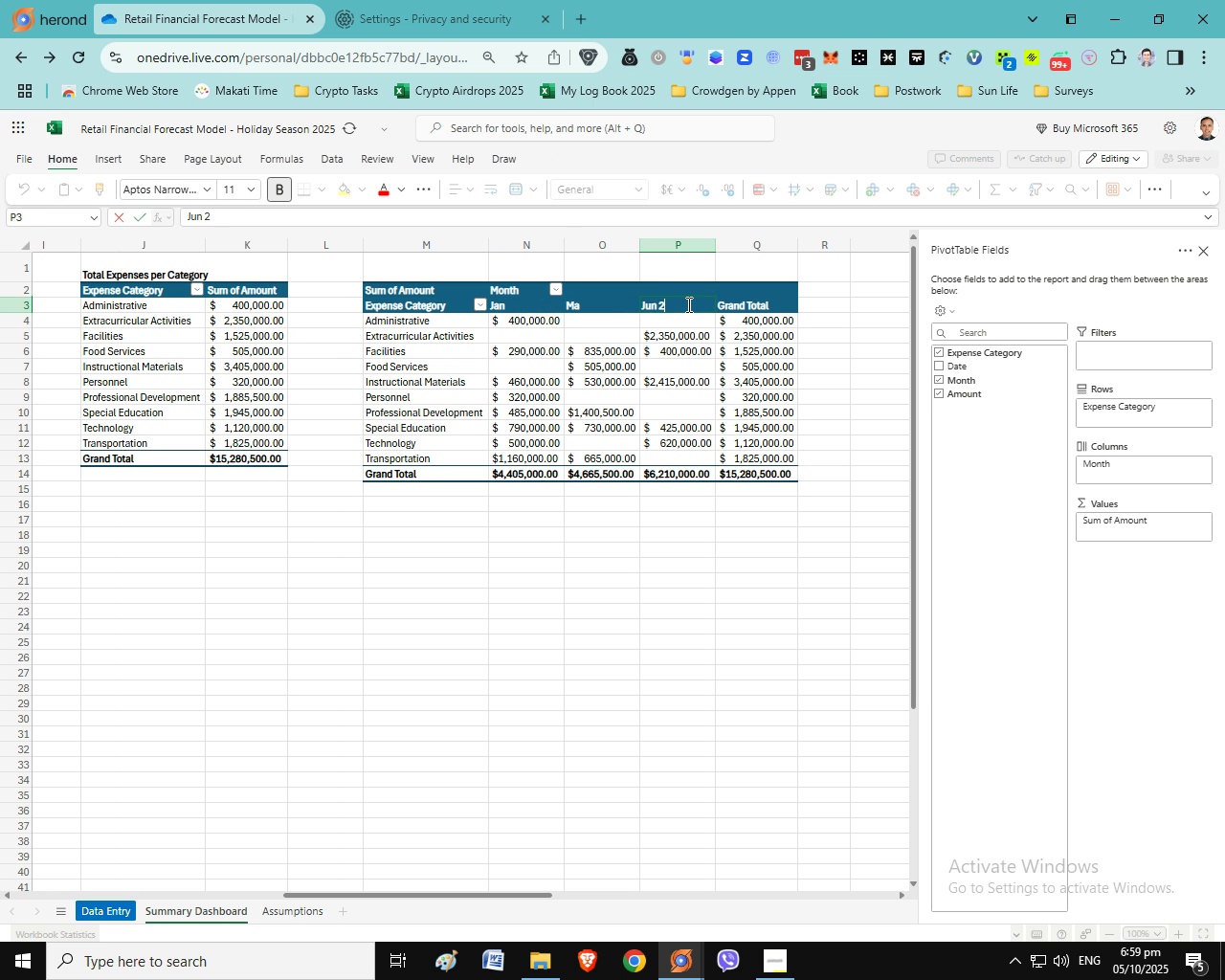 
key(Numpad2)
 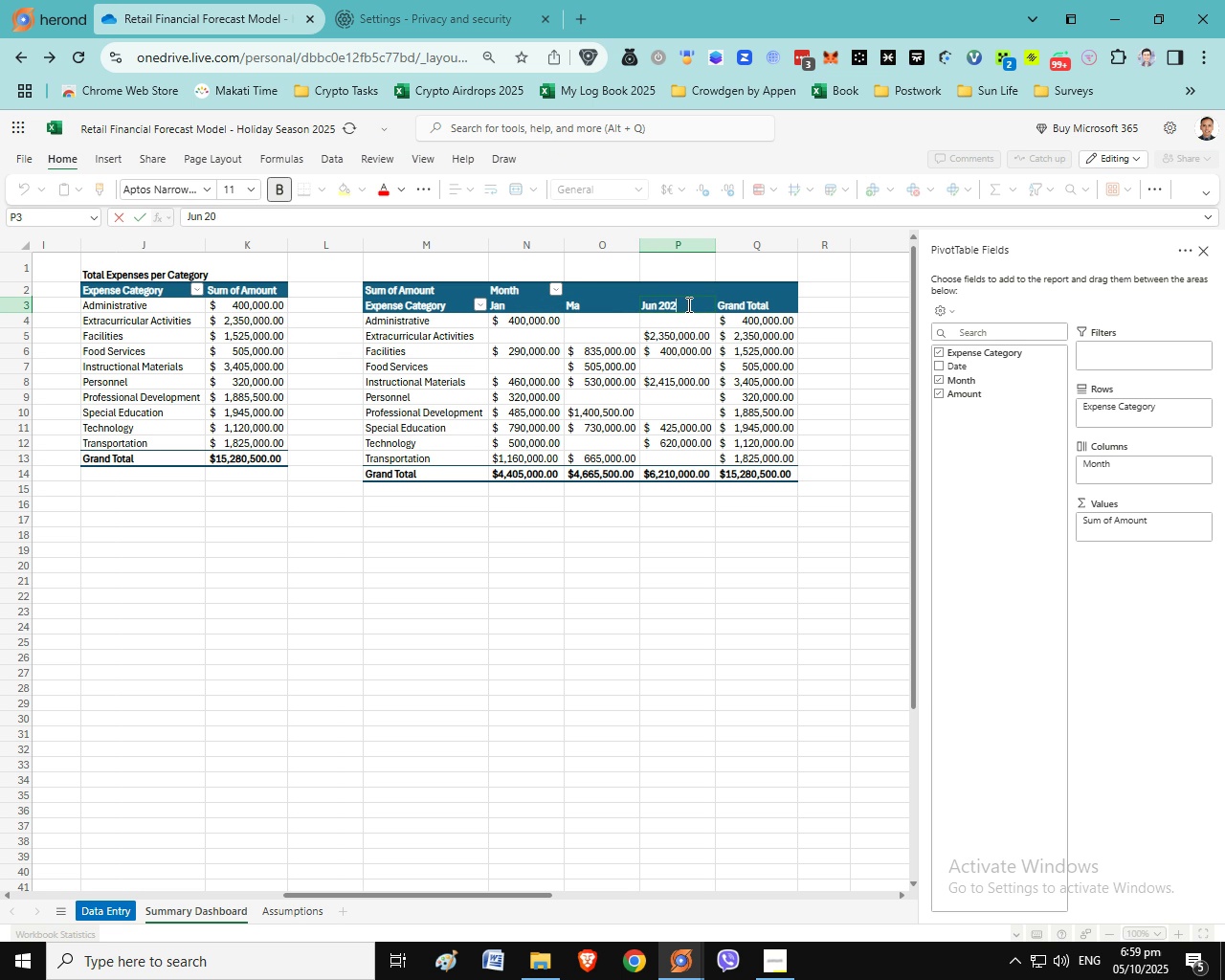 
key(Numpad0)
 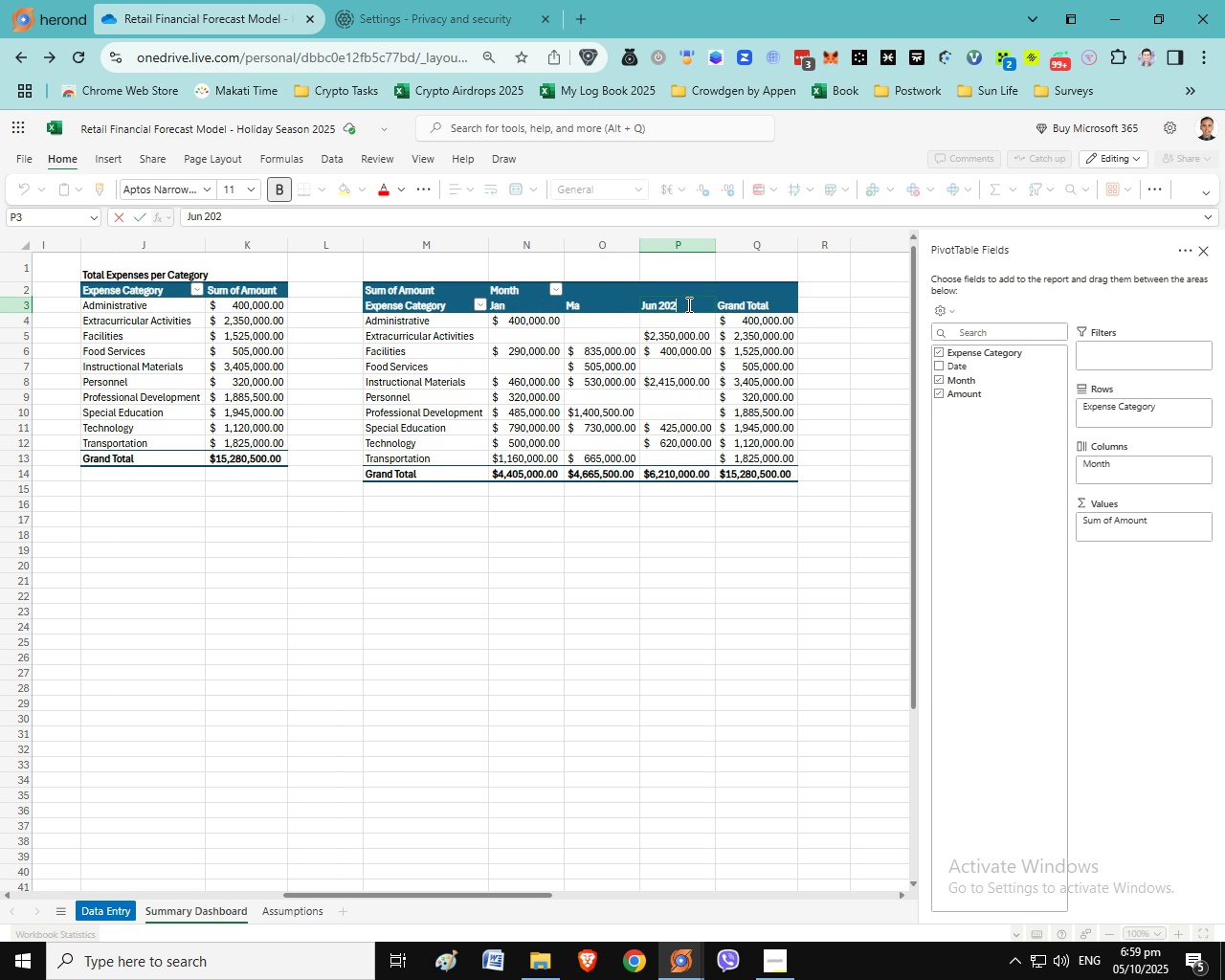 
key(Numpad2)
 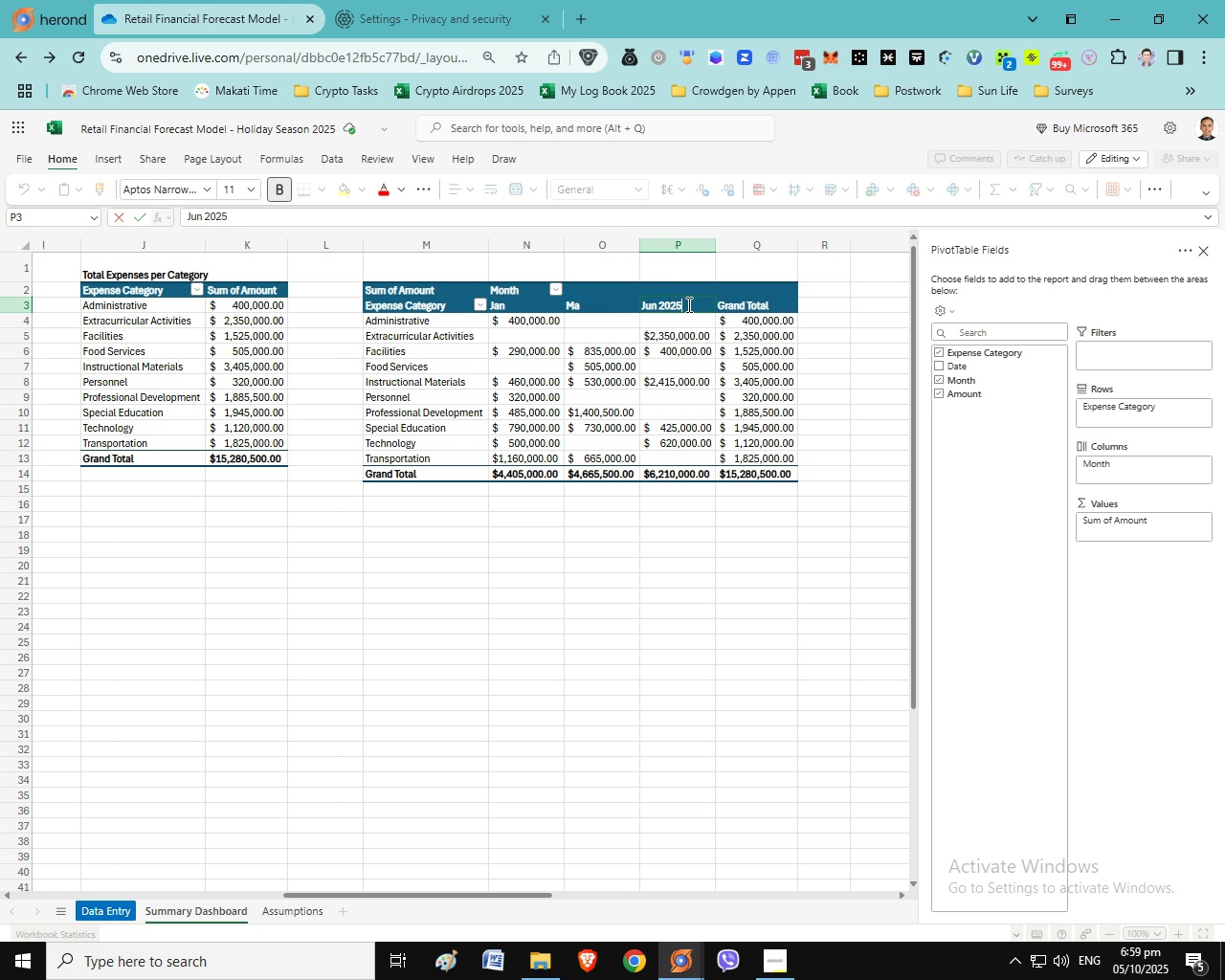 
key(Numpad5)
 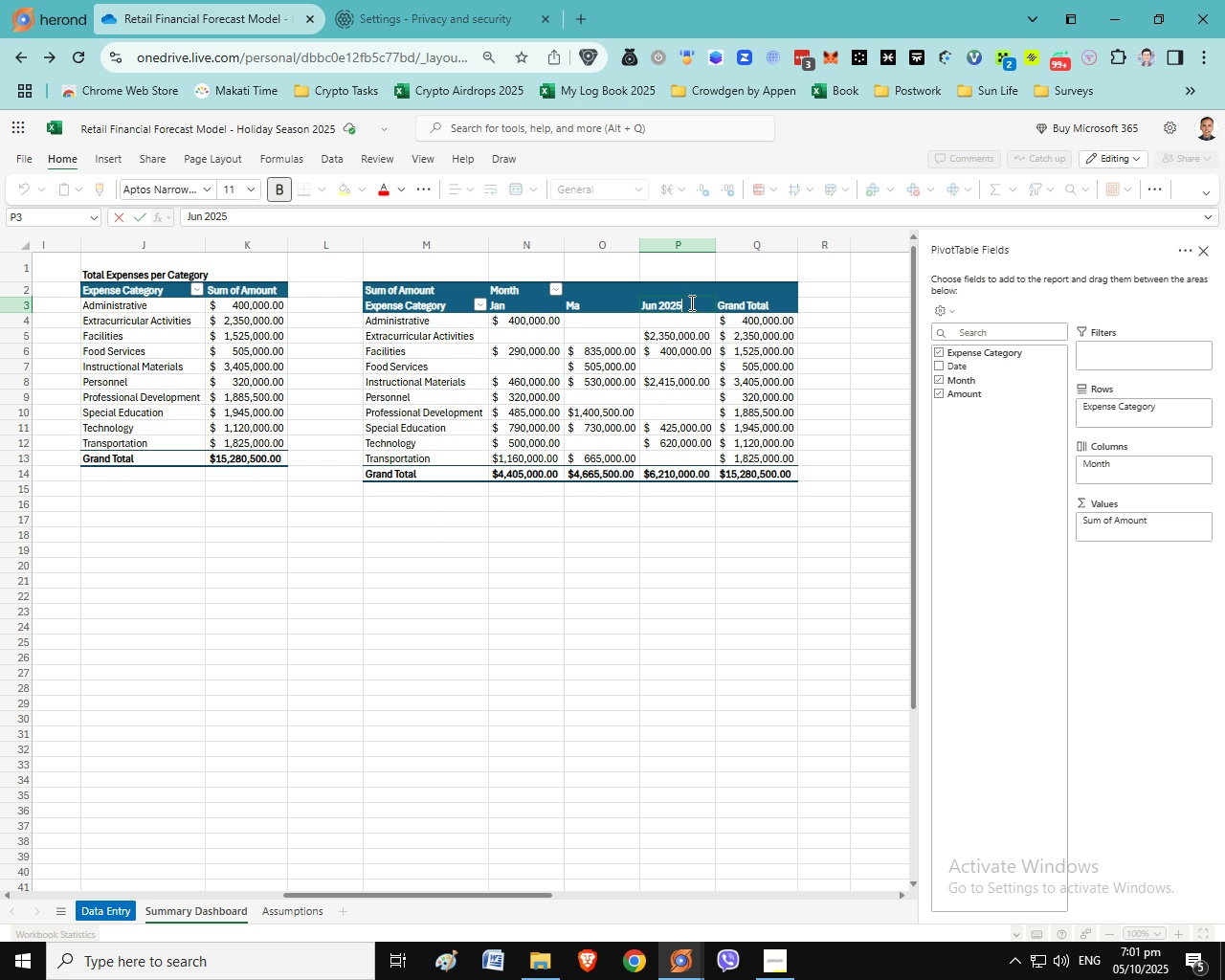 
wait(87.88)
 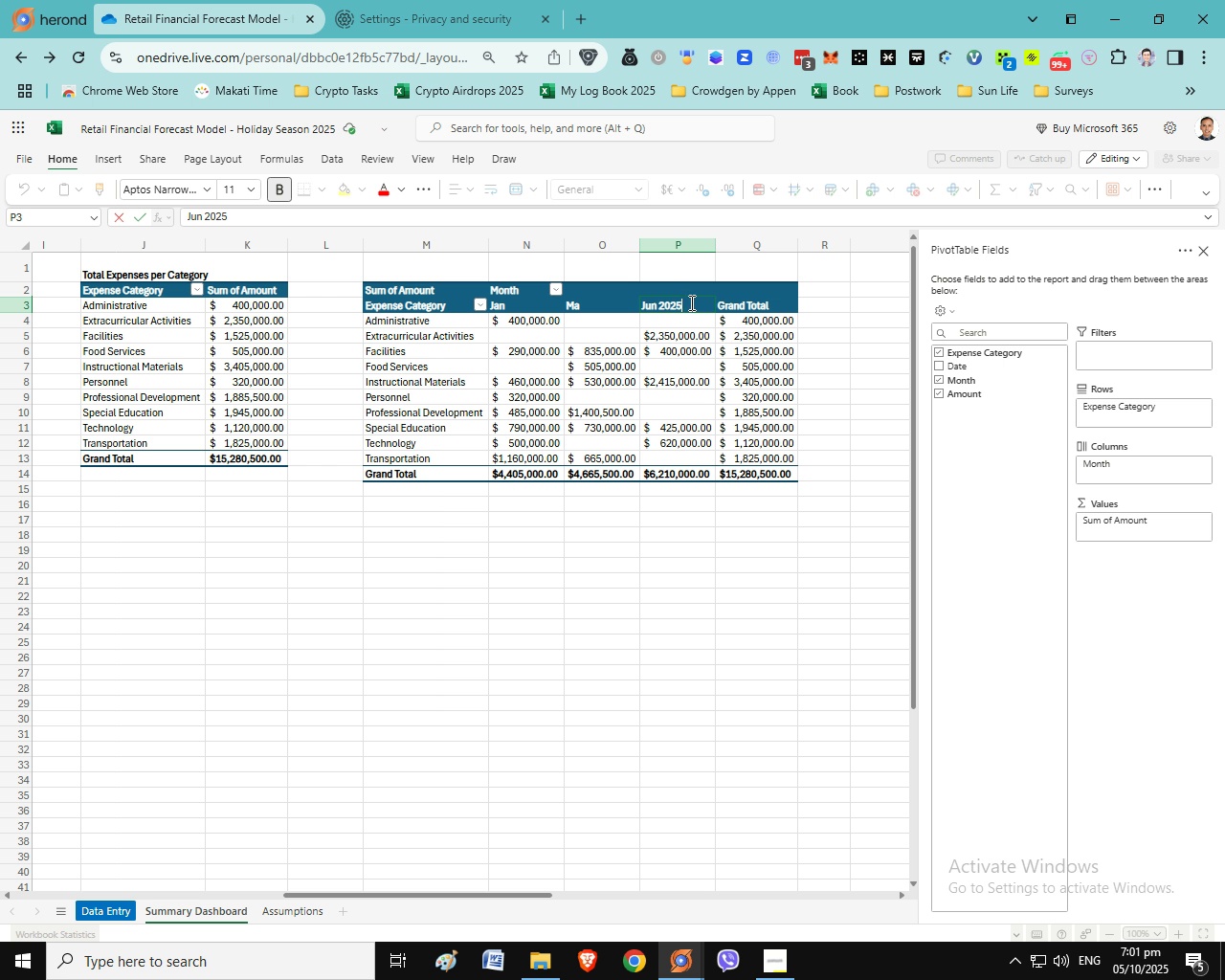 
left_click([816, 533])
 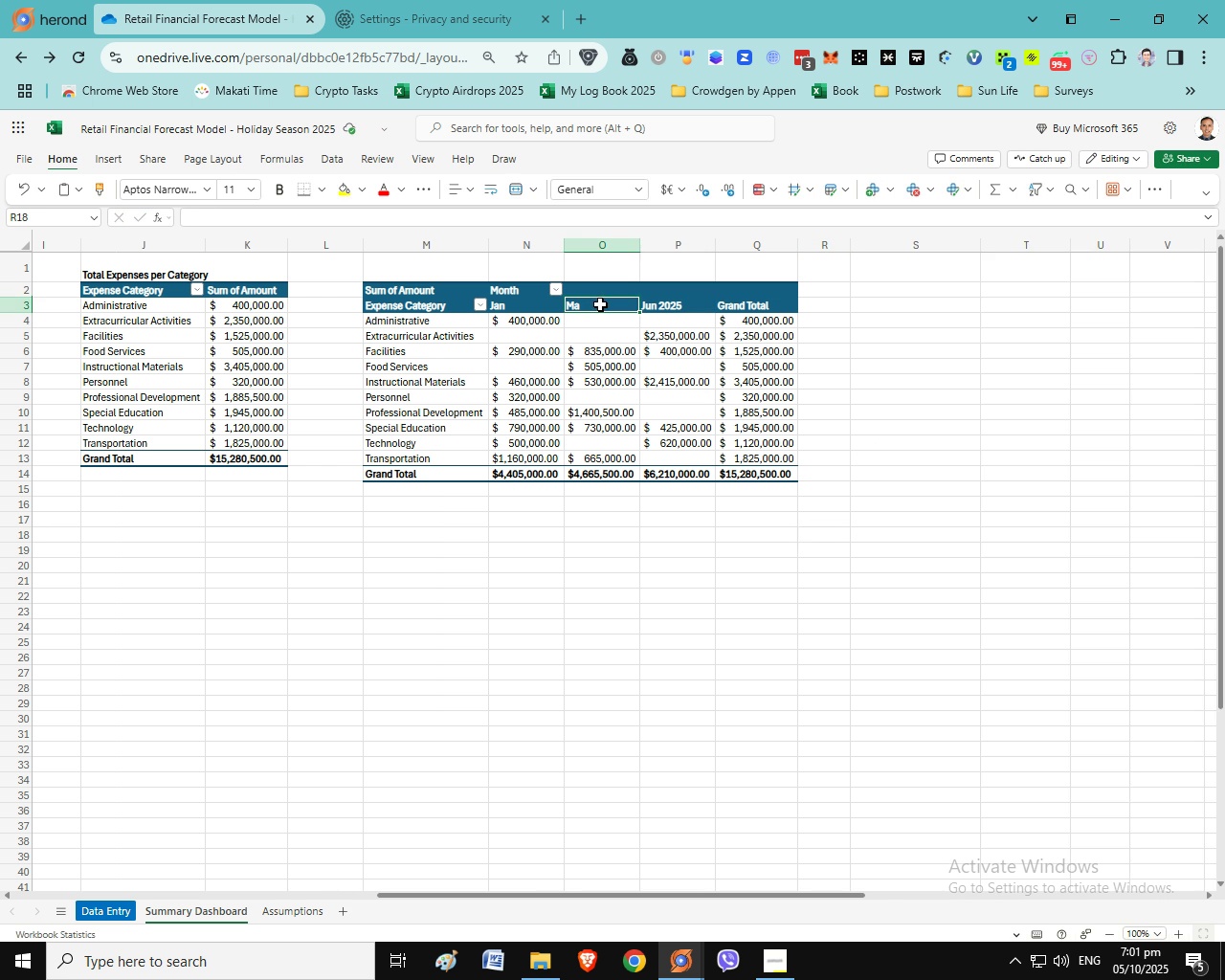 
double_click([599, 304])
 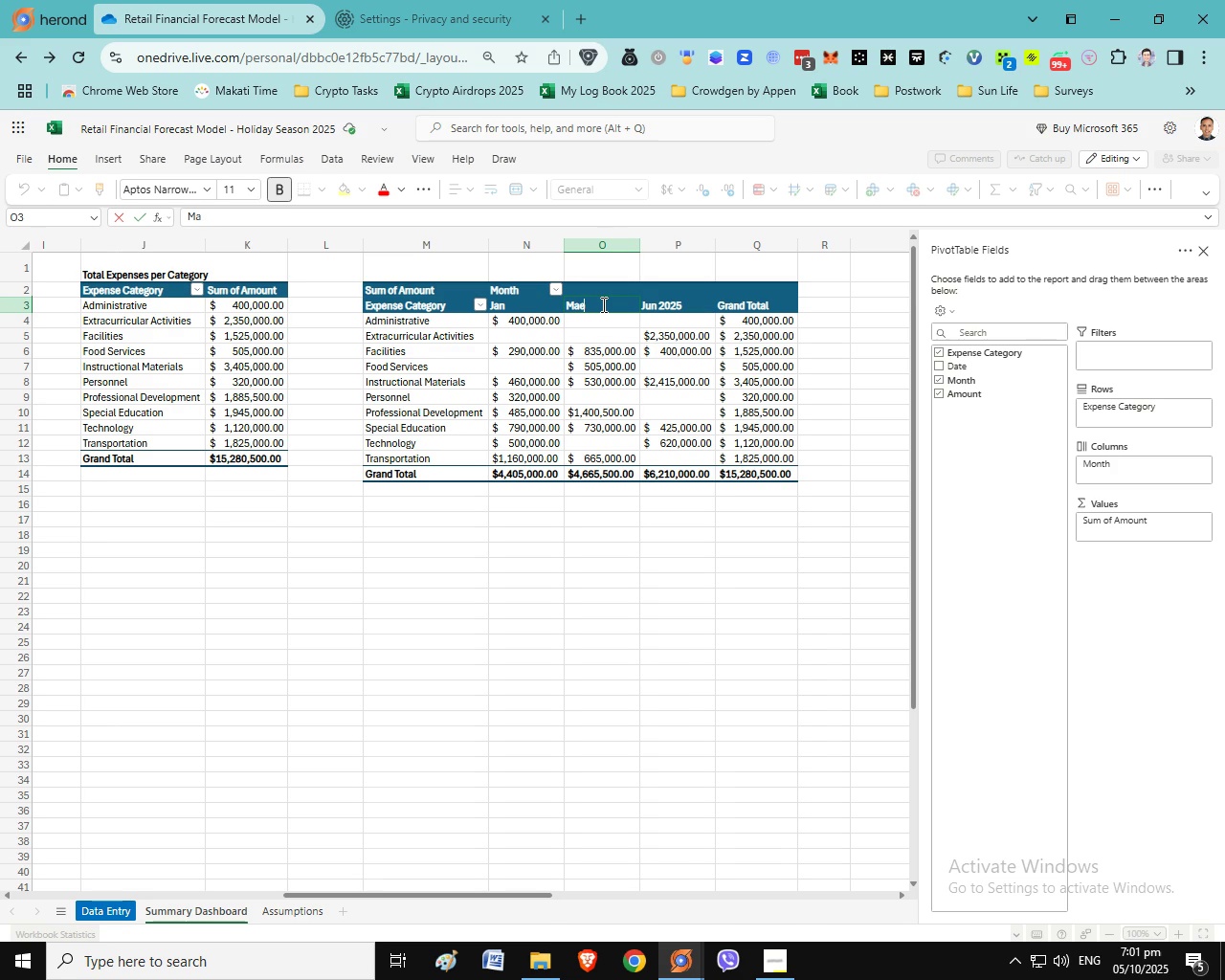 
type(e)
key(Backspace)
type(r 2025)
 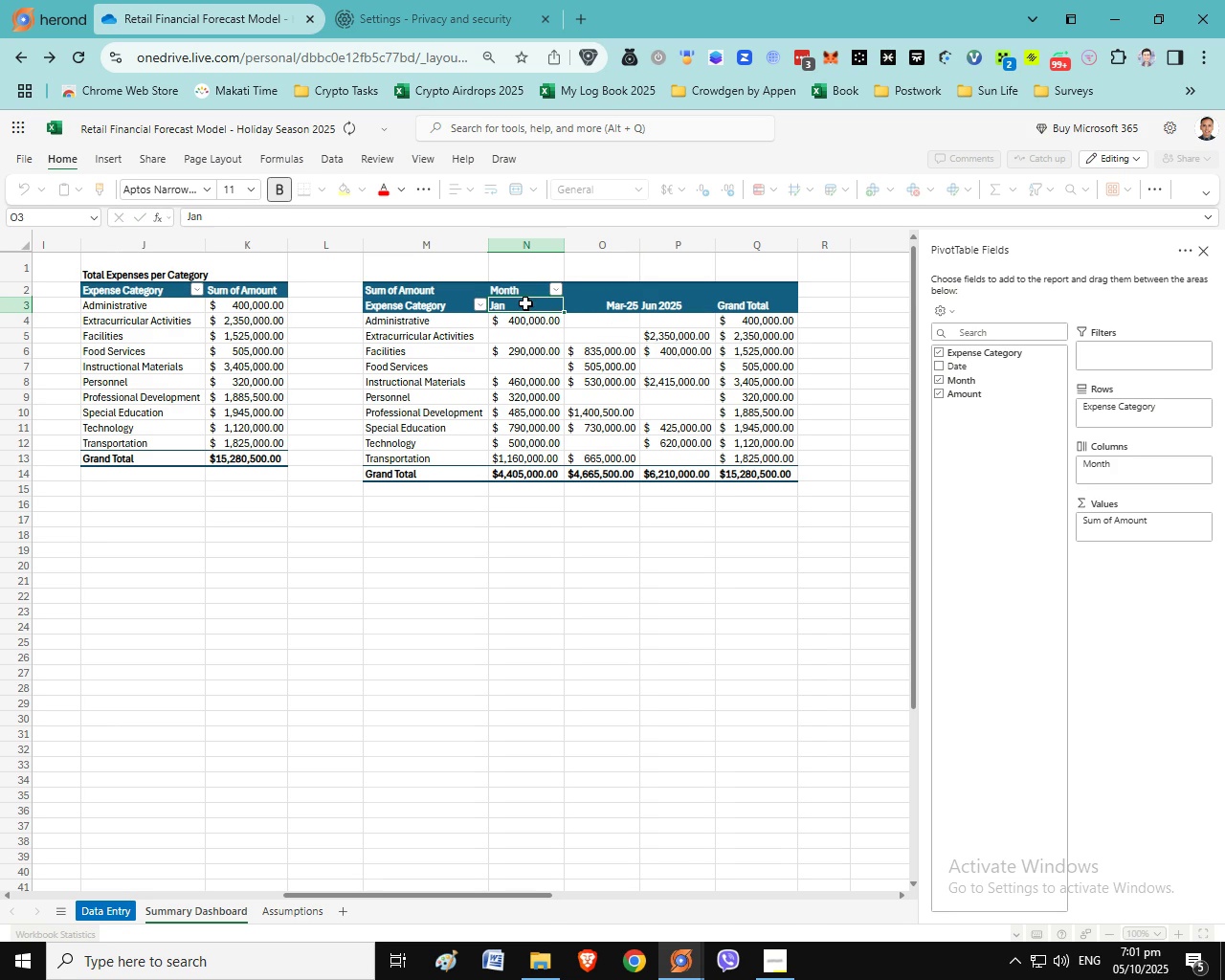 
double_click([519, 305])
 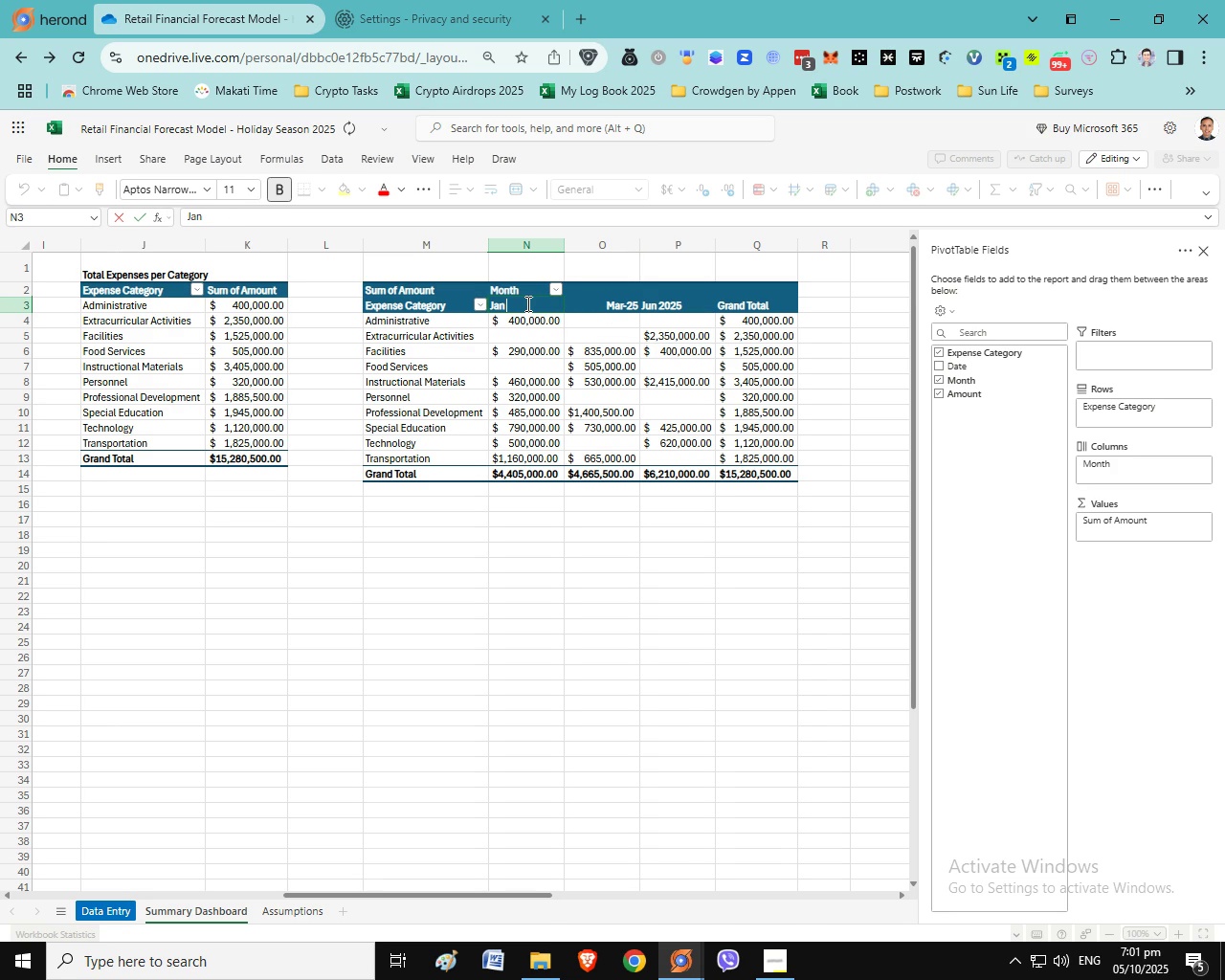 
key(Space)
 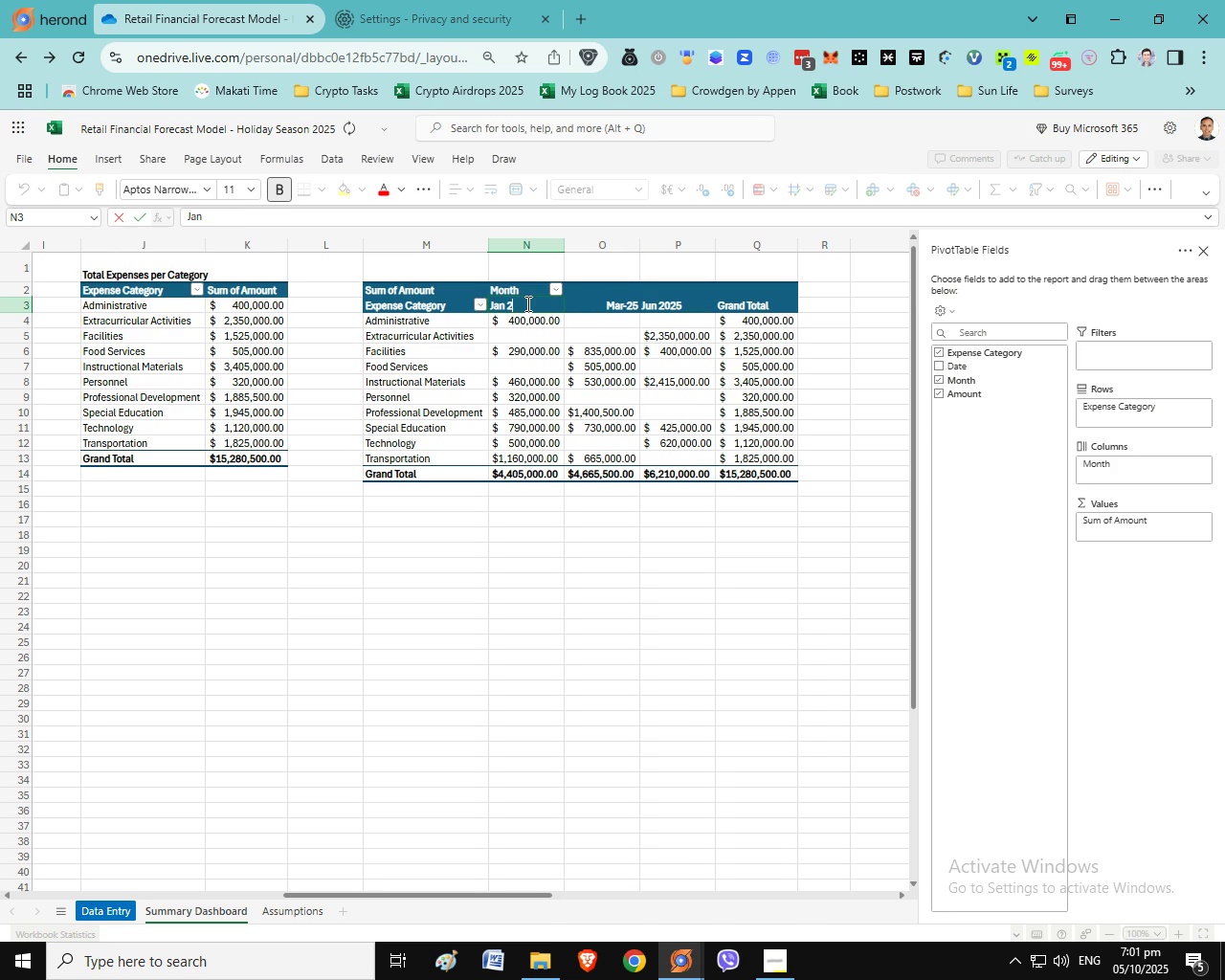 
key(Numpad2)
 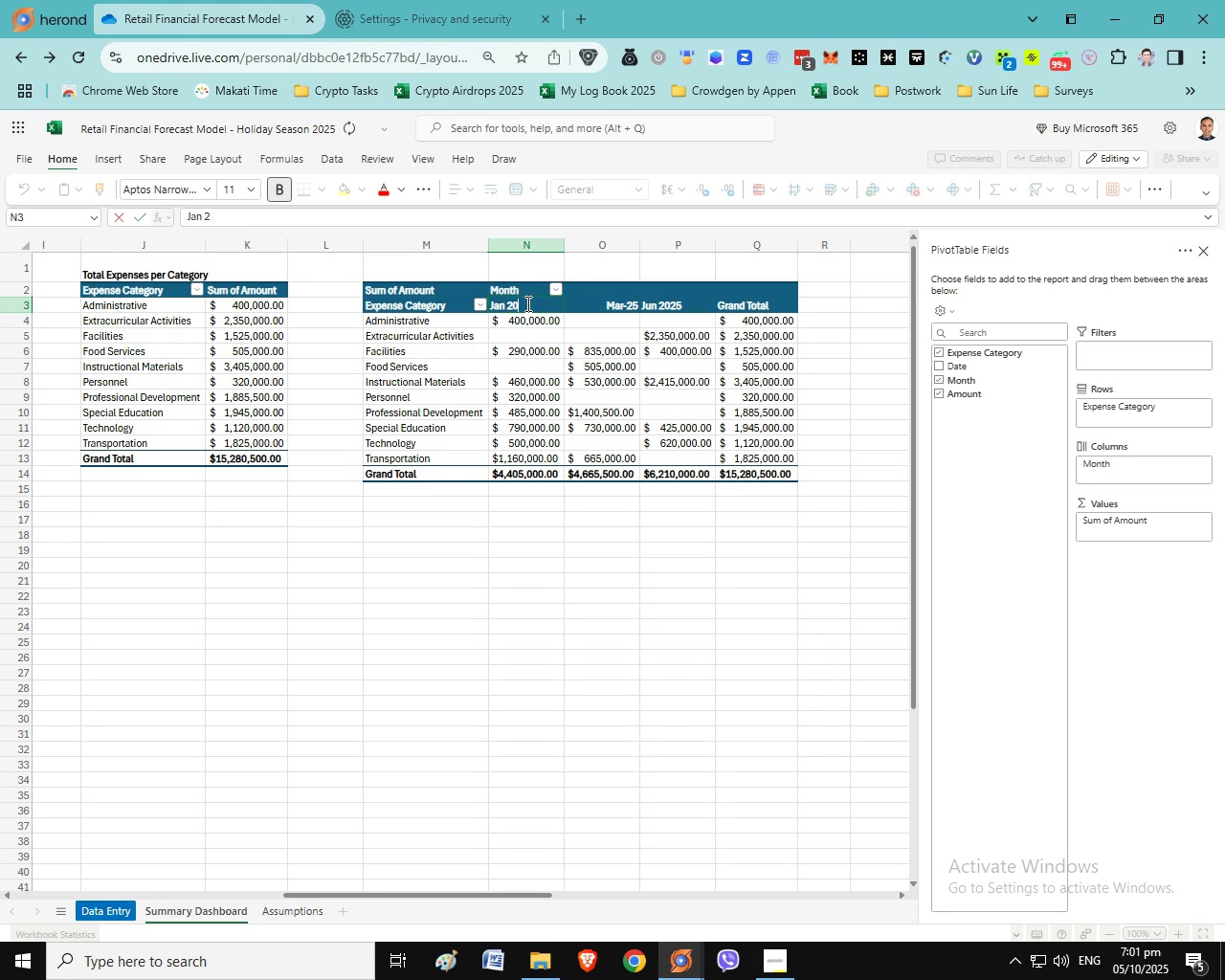 
key(Numpad0)
 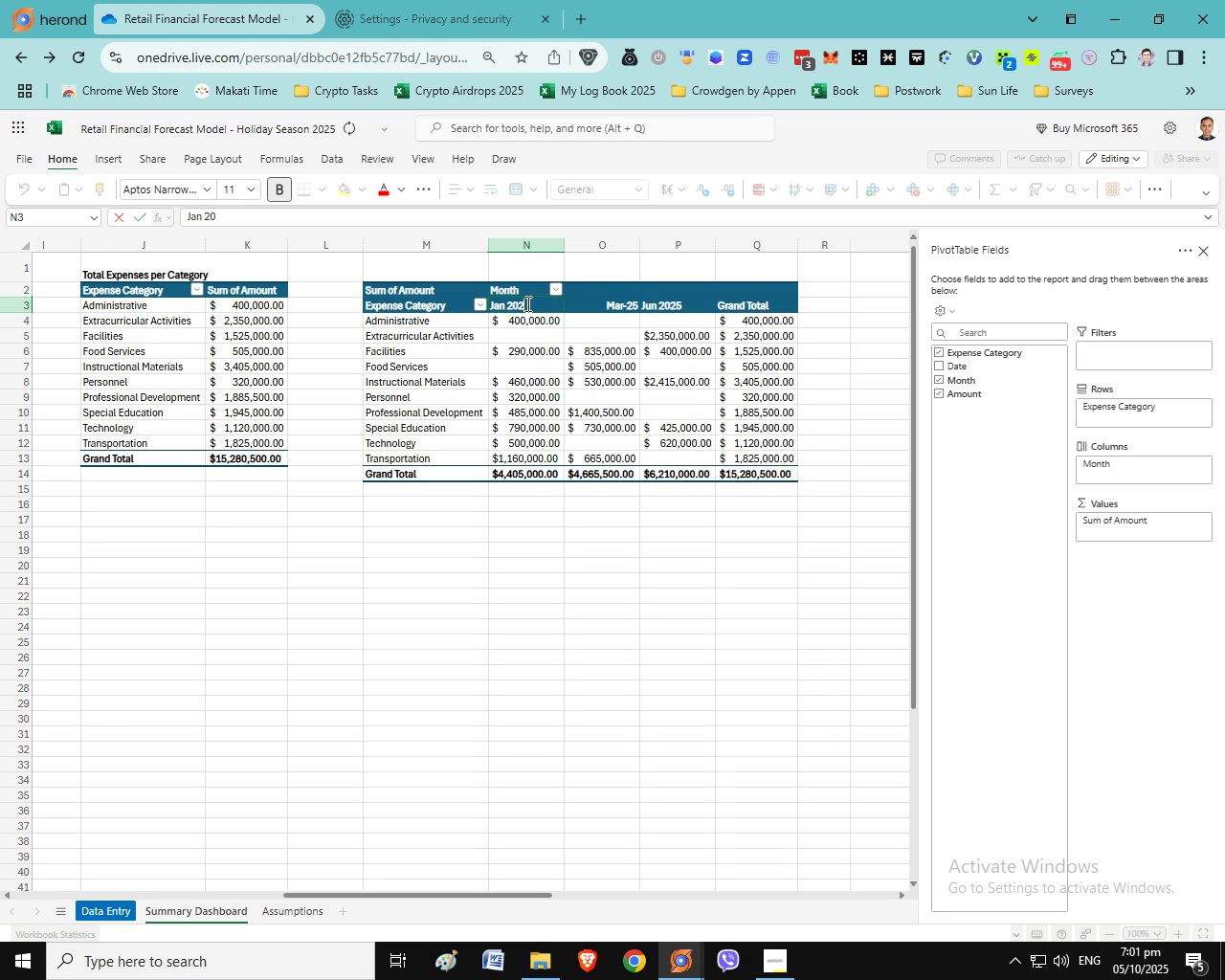 
key(Numpad2)
 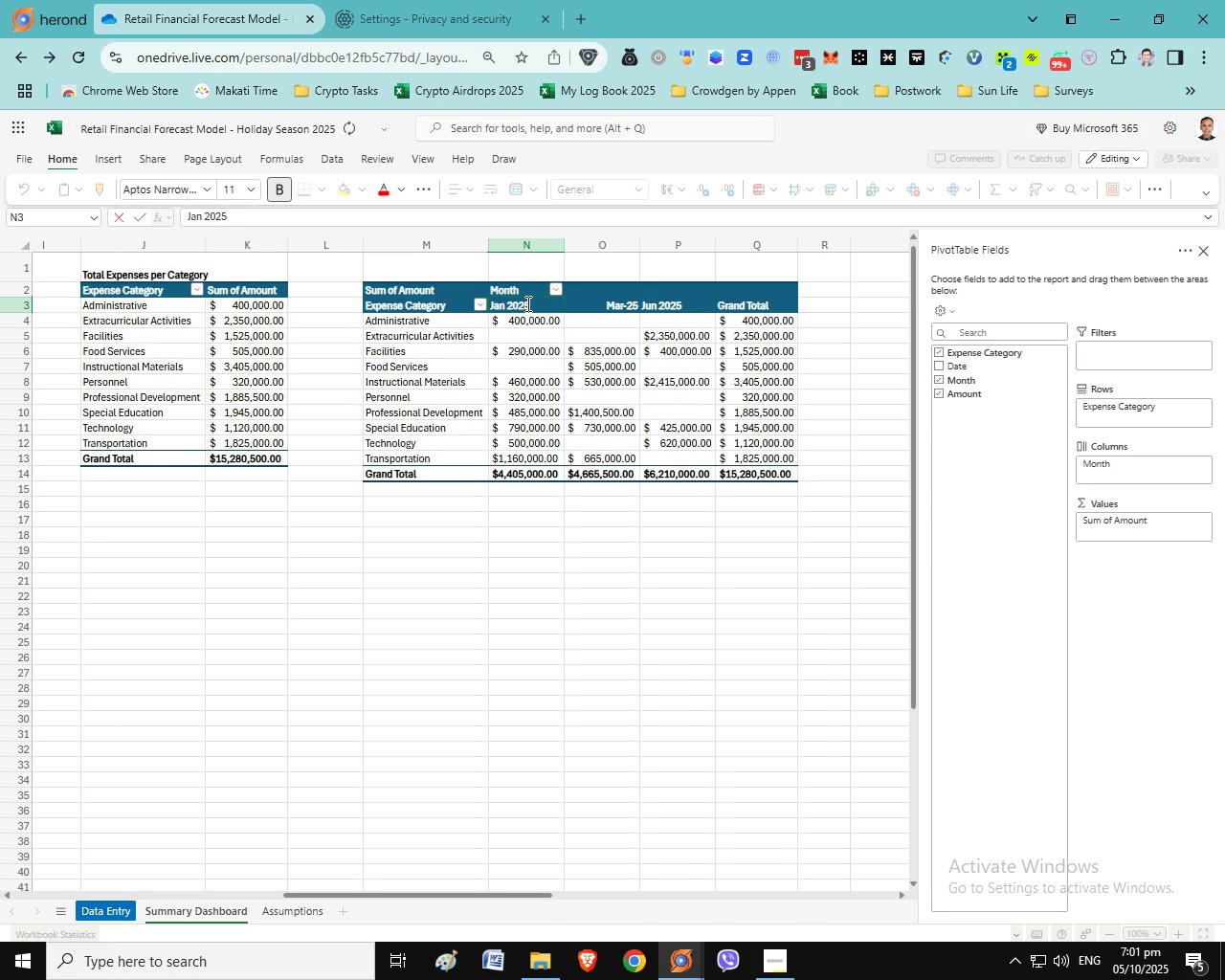 
key(Numpad5)
 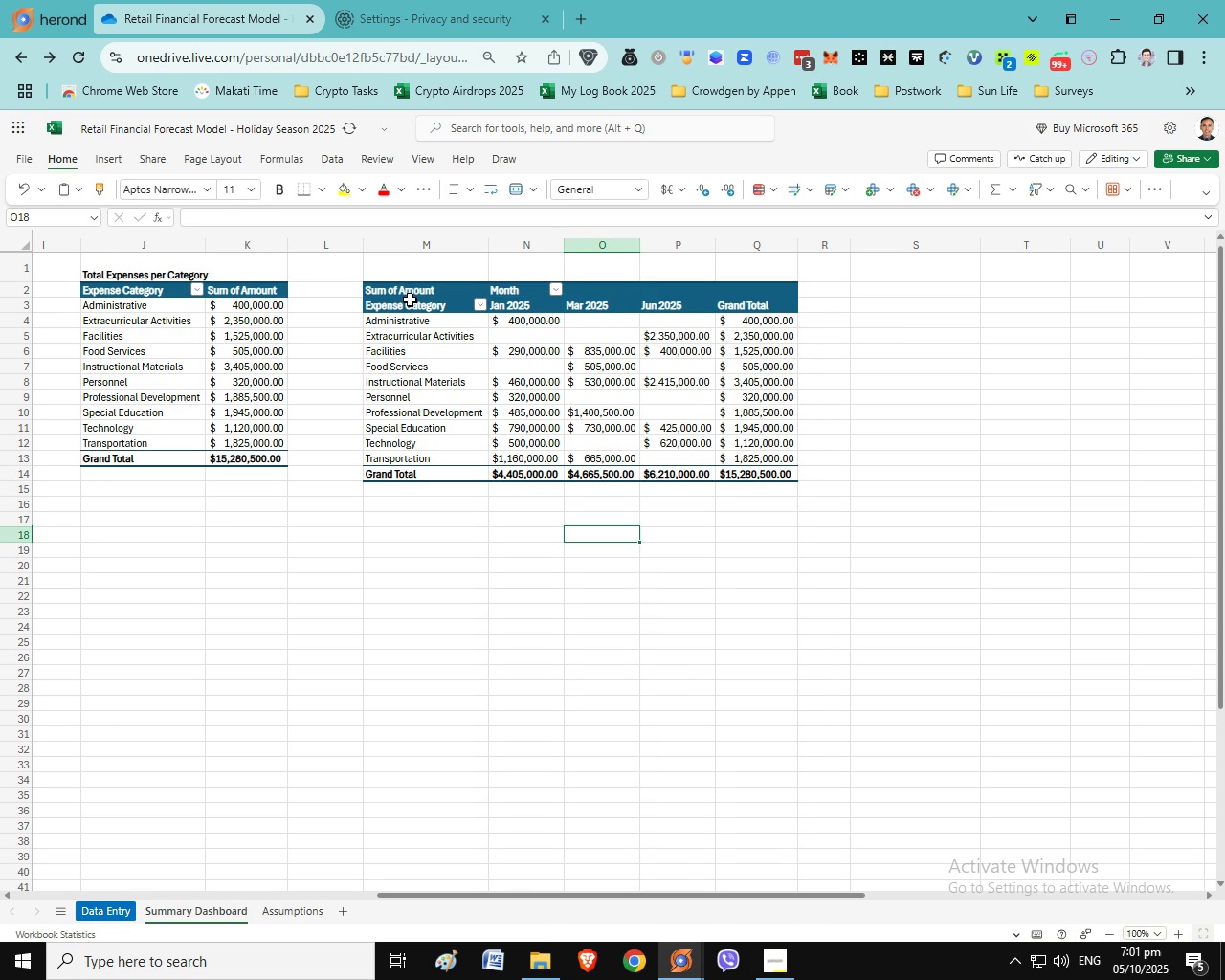 
double_click([389, 273])
 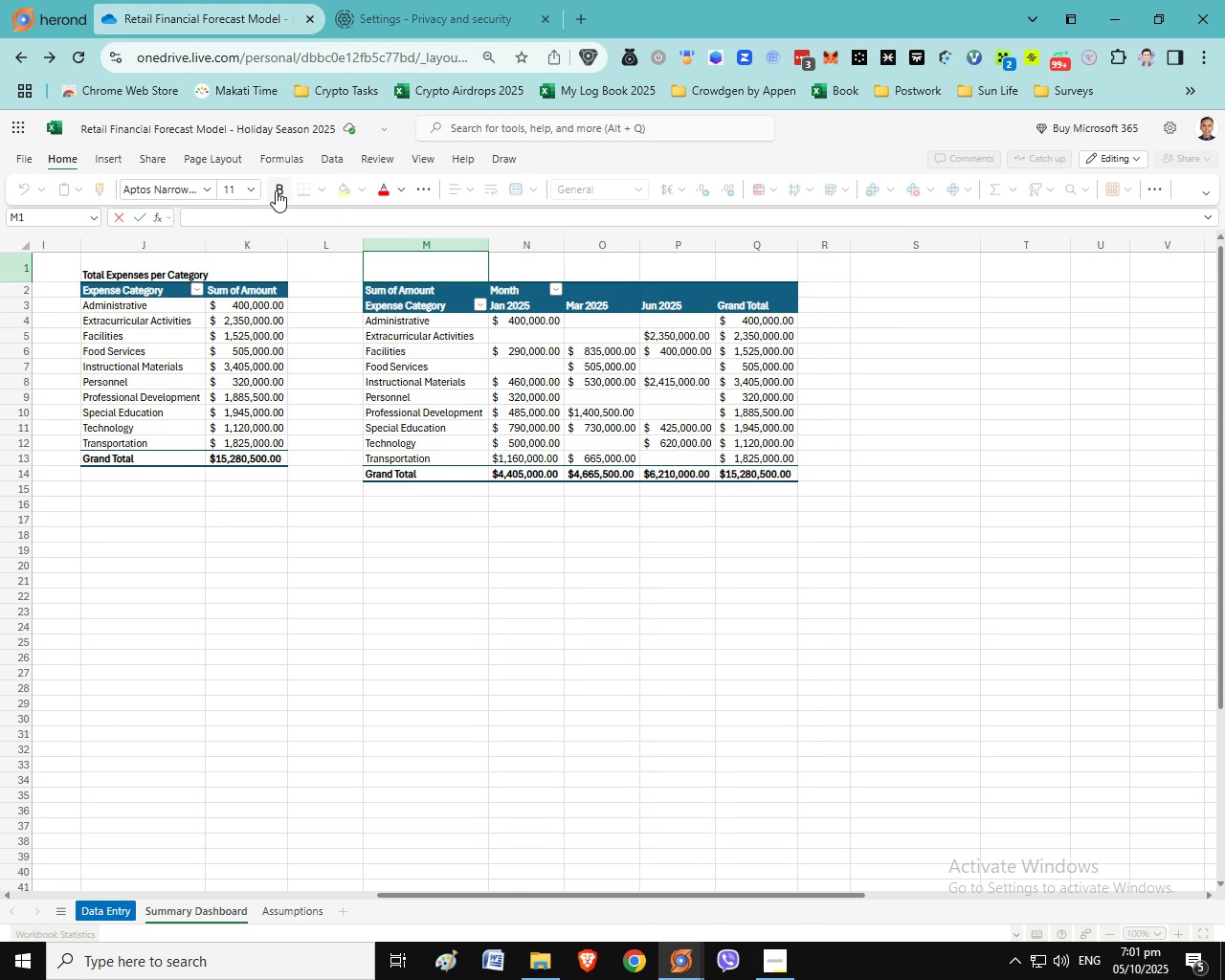 
left_click([276, 190])